 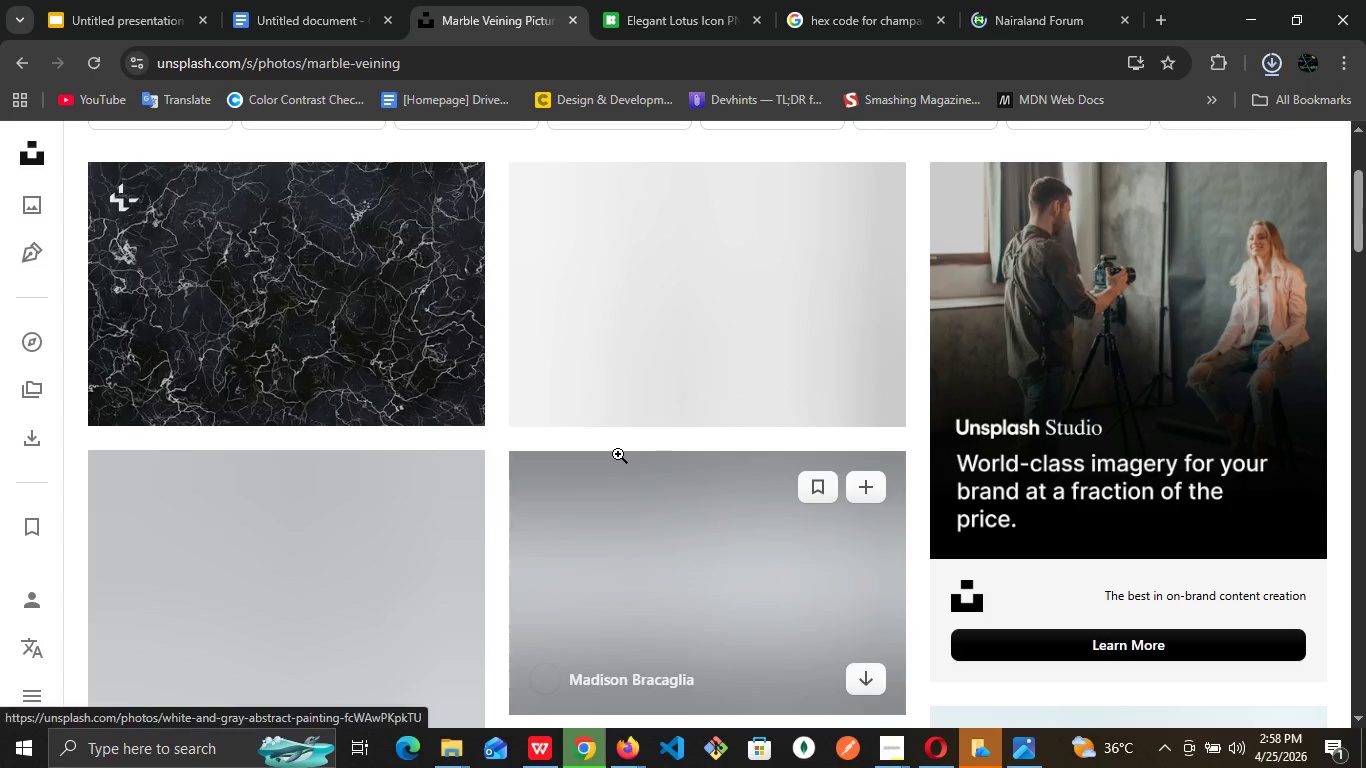 
scroll: coordinate [623, 445], scroll_direction: down, amount: 7.0
 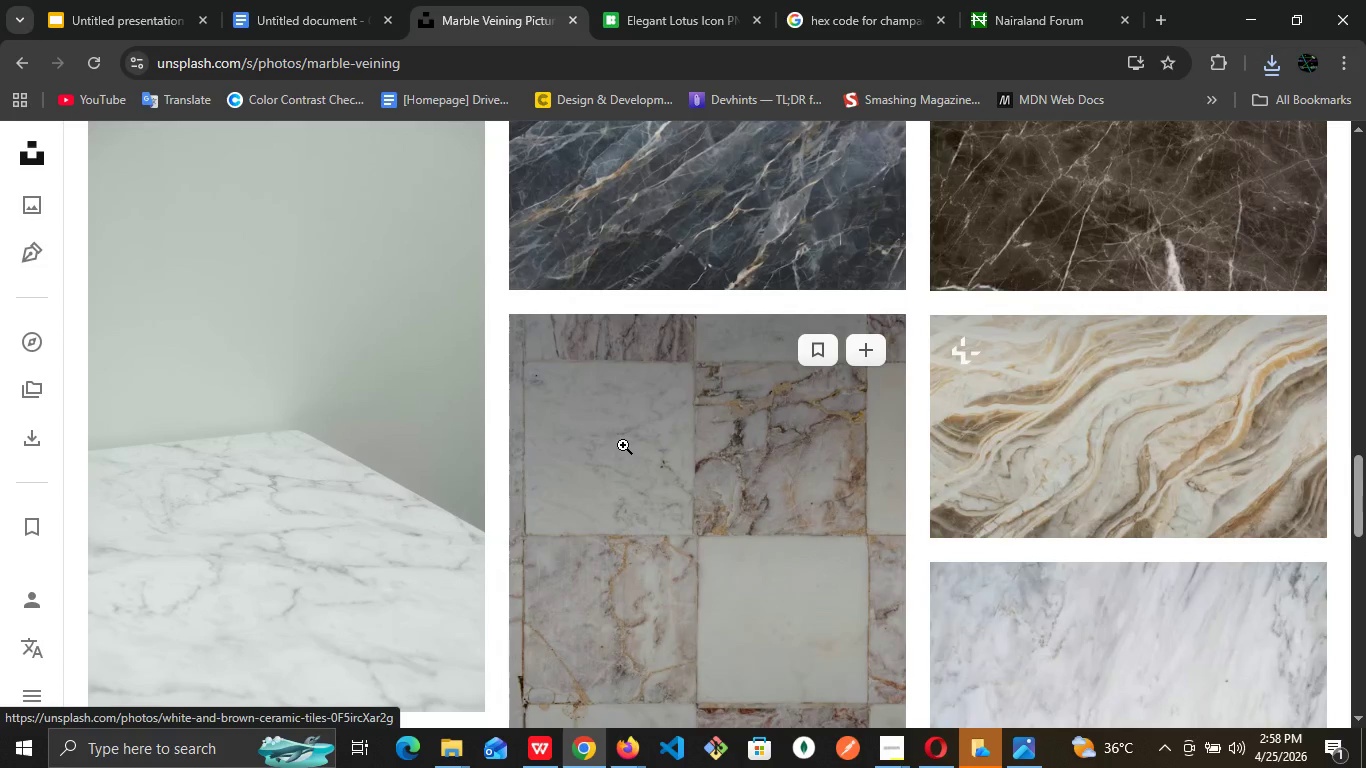 
scroll: coordinate [623, 445], scroll_direction: down, amount: 1.0
 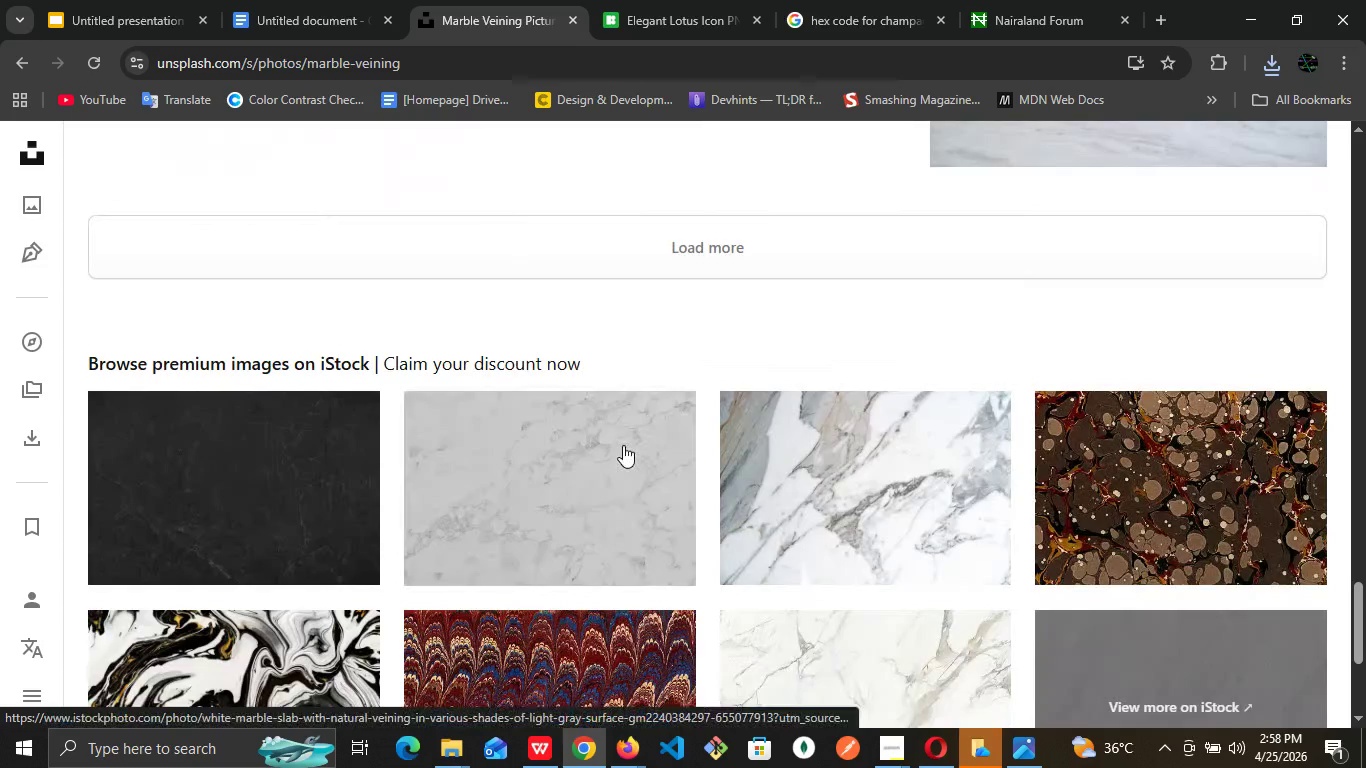 
scroll: coordinate [623, 445], scroll_direction: up, amount: 2.0
 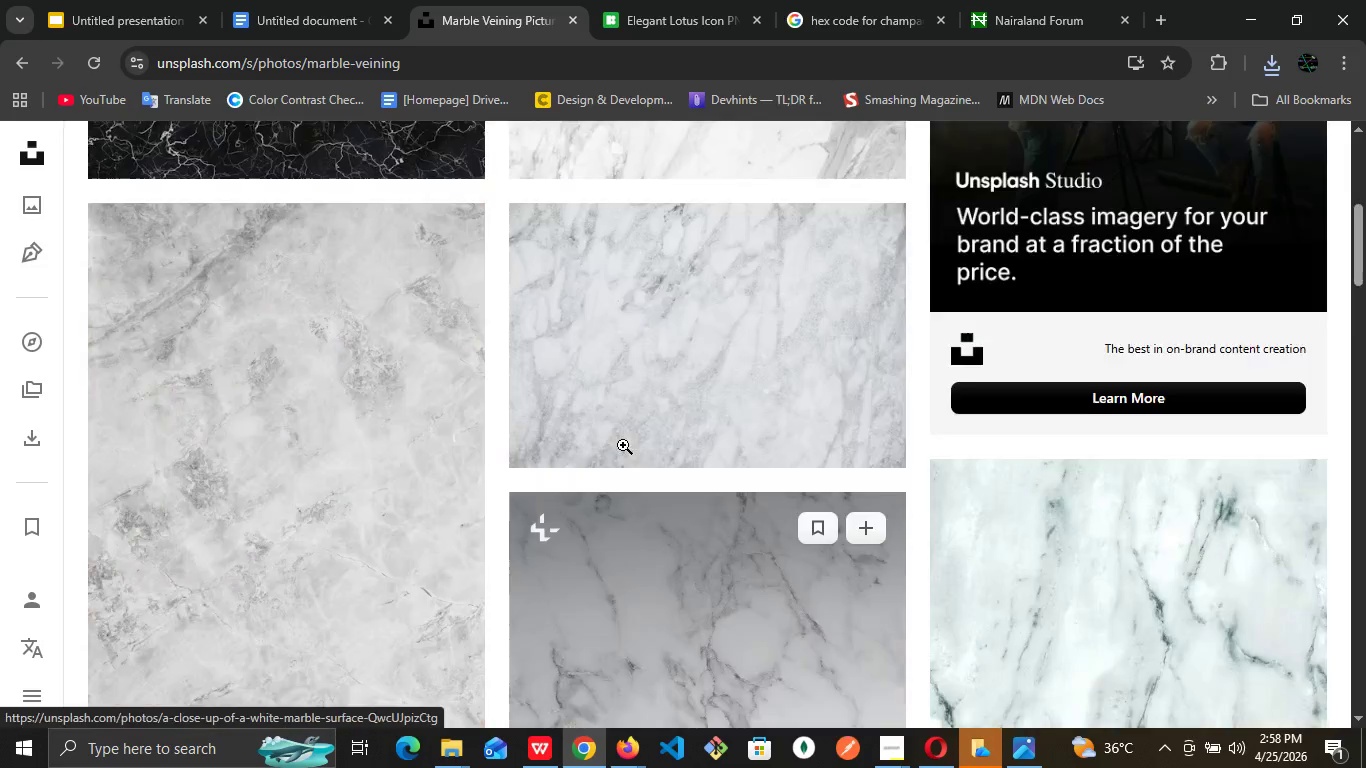 
scroll: coordinate [623, 445], scroll_direction: down, amount: 2.0
 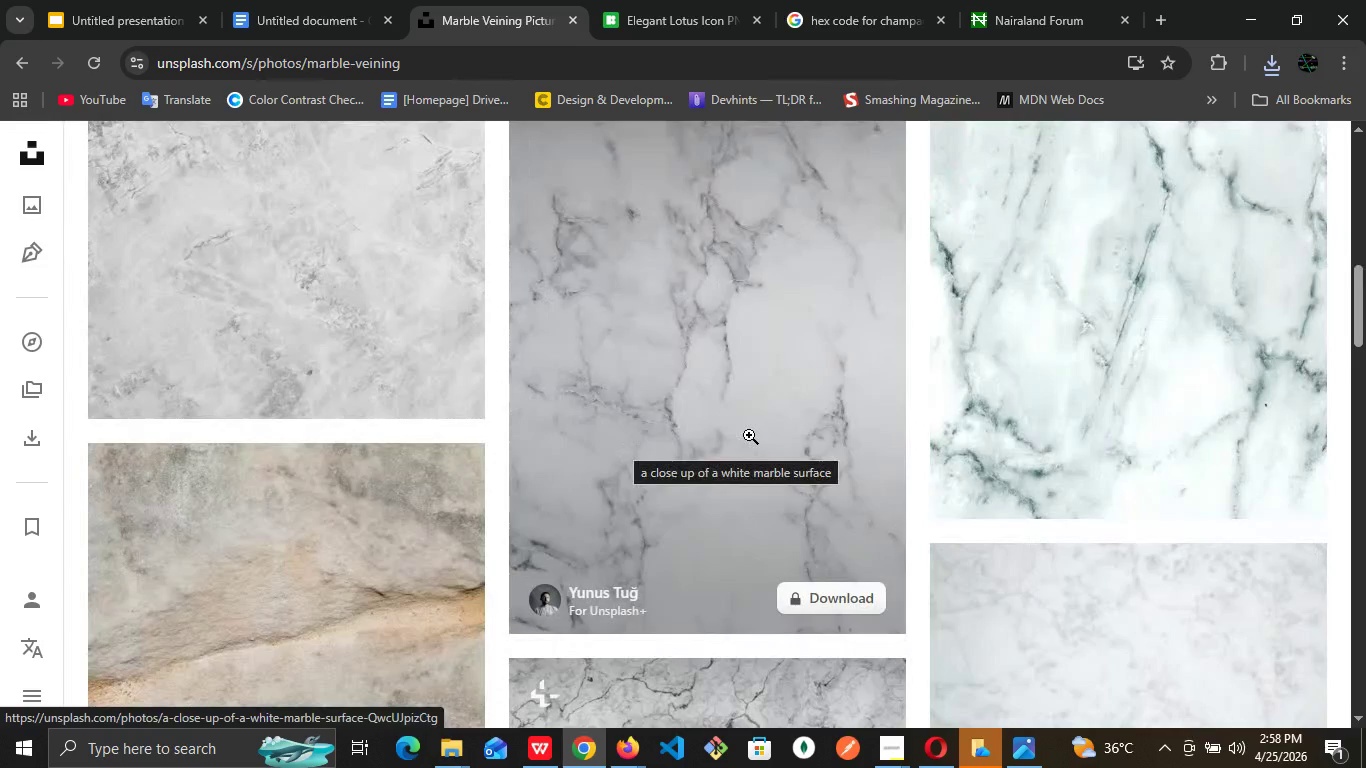 
scroll: coordinate [772, 449], scroll_direction: up, amount: 2.0
 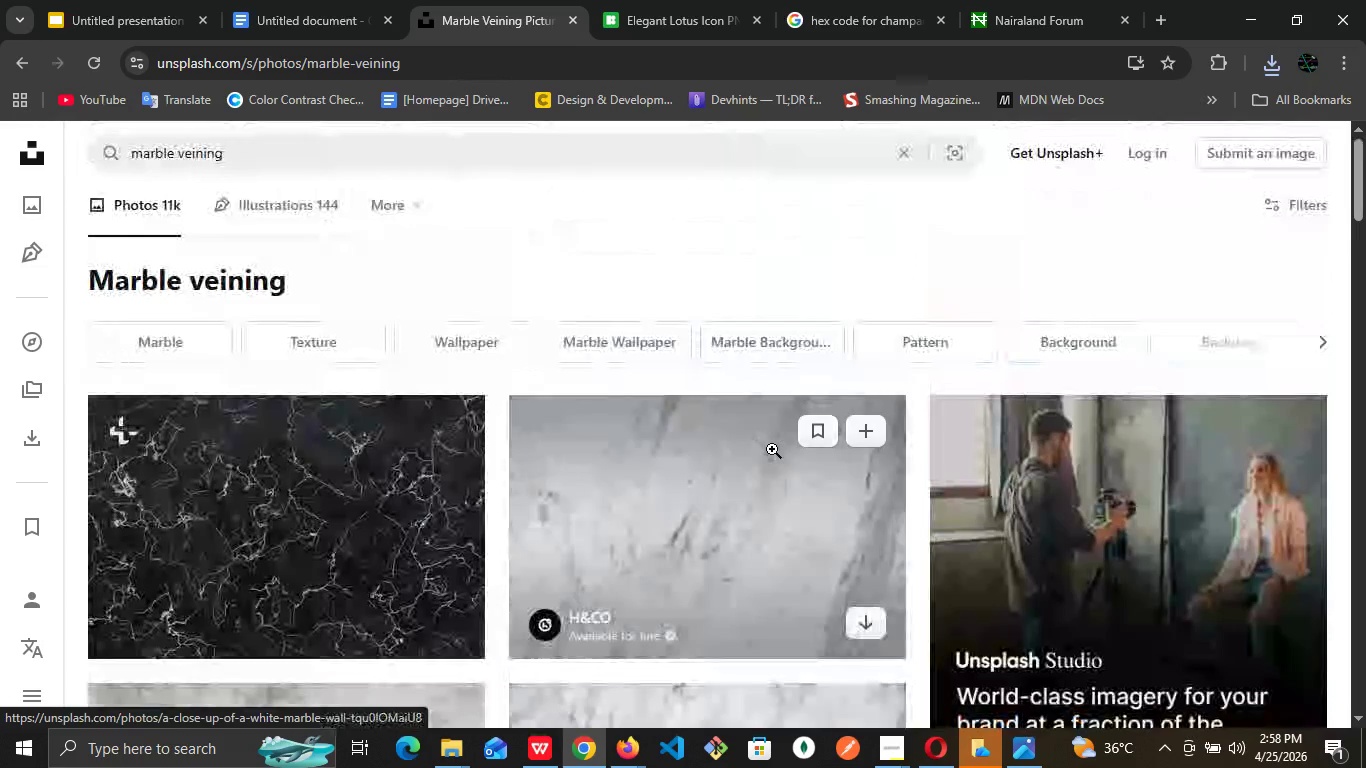 
scroll: coordinate [772, 449], scroll_direction: down, amount: 2.0
 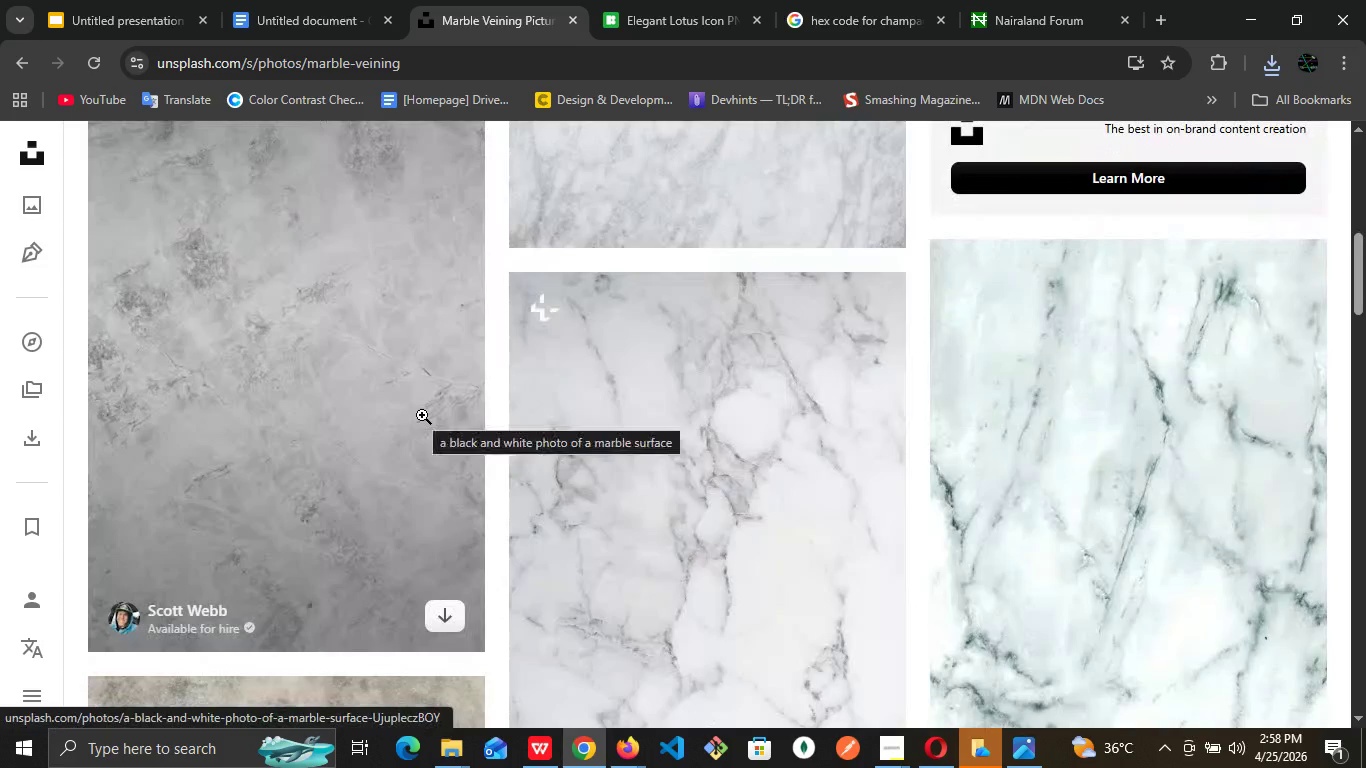 
left_click([422, 415])
 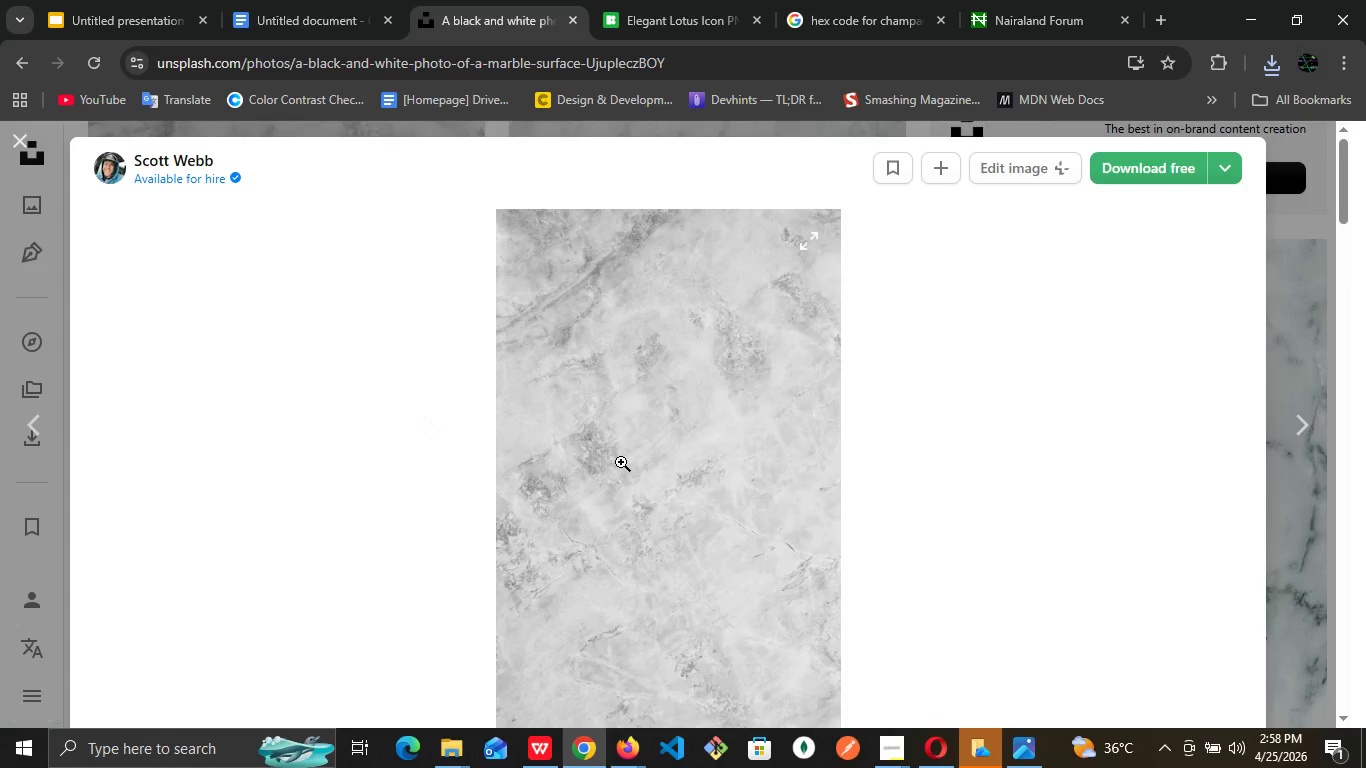 
scroll: coordinate [621, 462], scroll_direction: down, amount: 6.0
 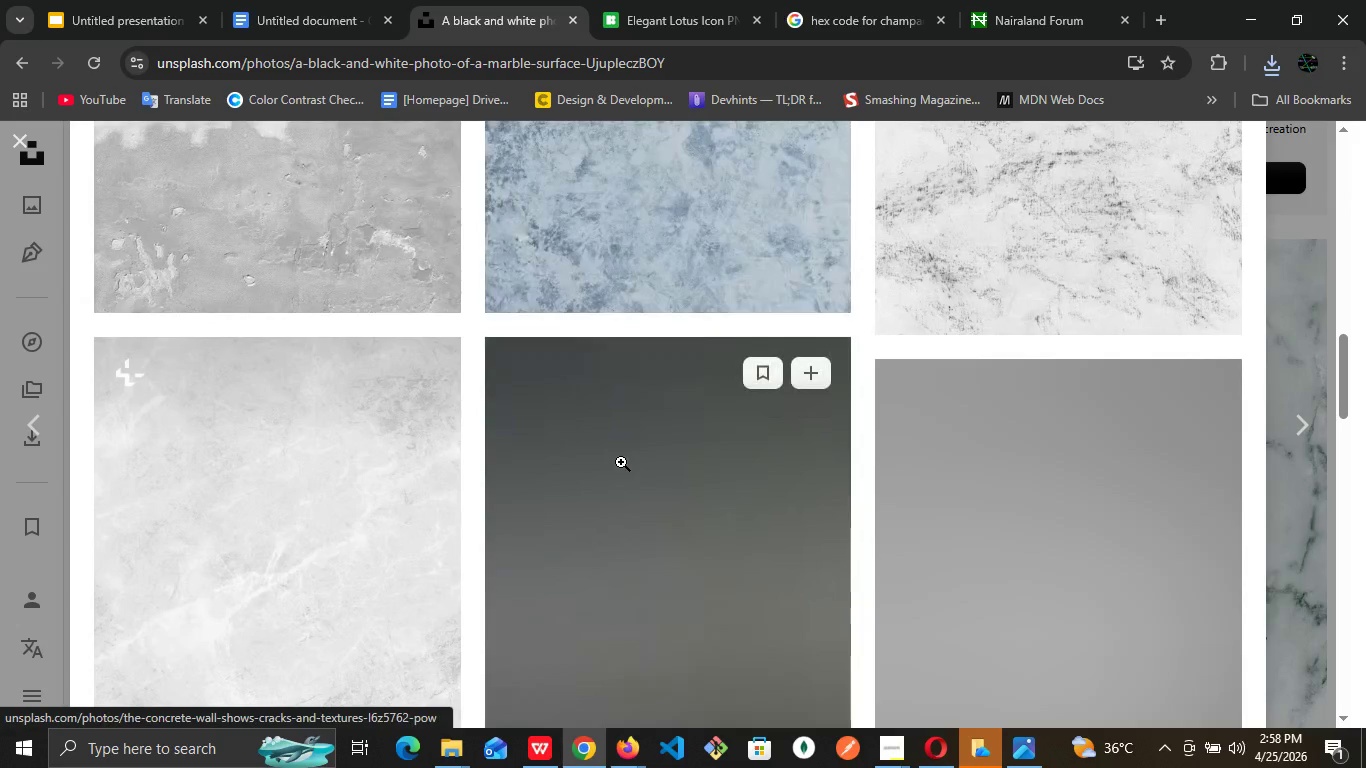 
scroll: coordinate [621, 462], scroll_direction: up, amount: 2.0
 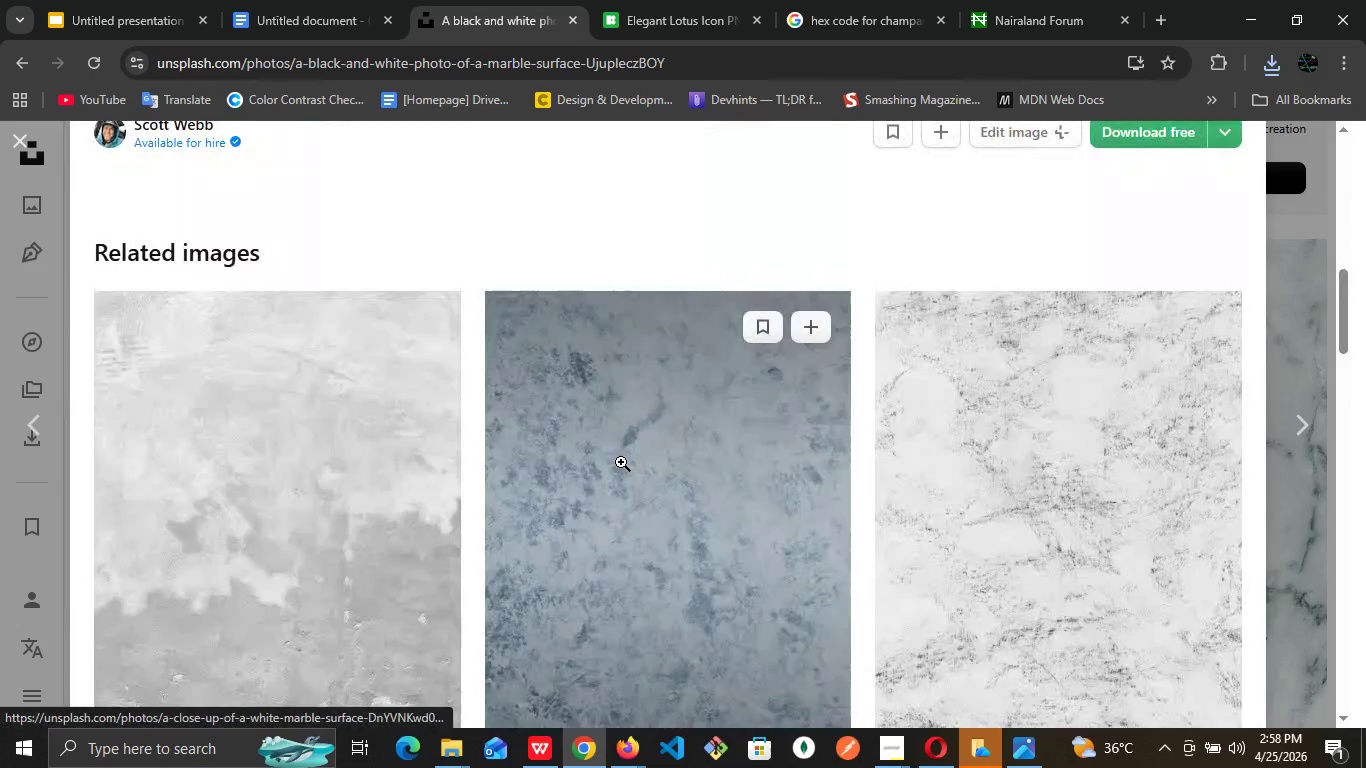 
scroll: coordinate [621, 462], scroll_direction: down, amount: 2.0
 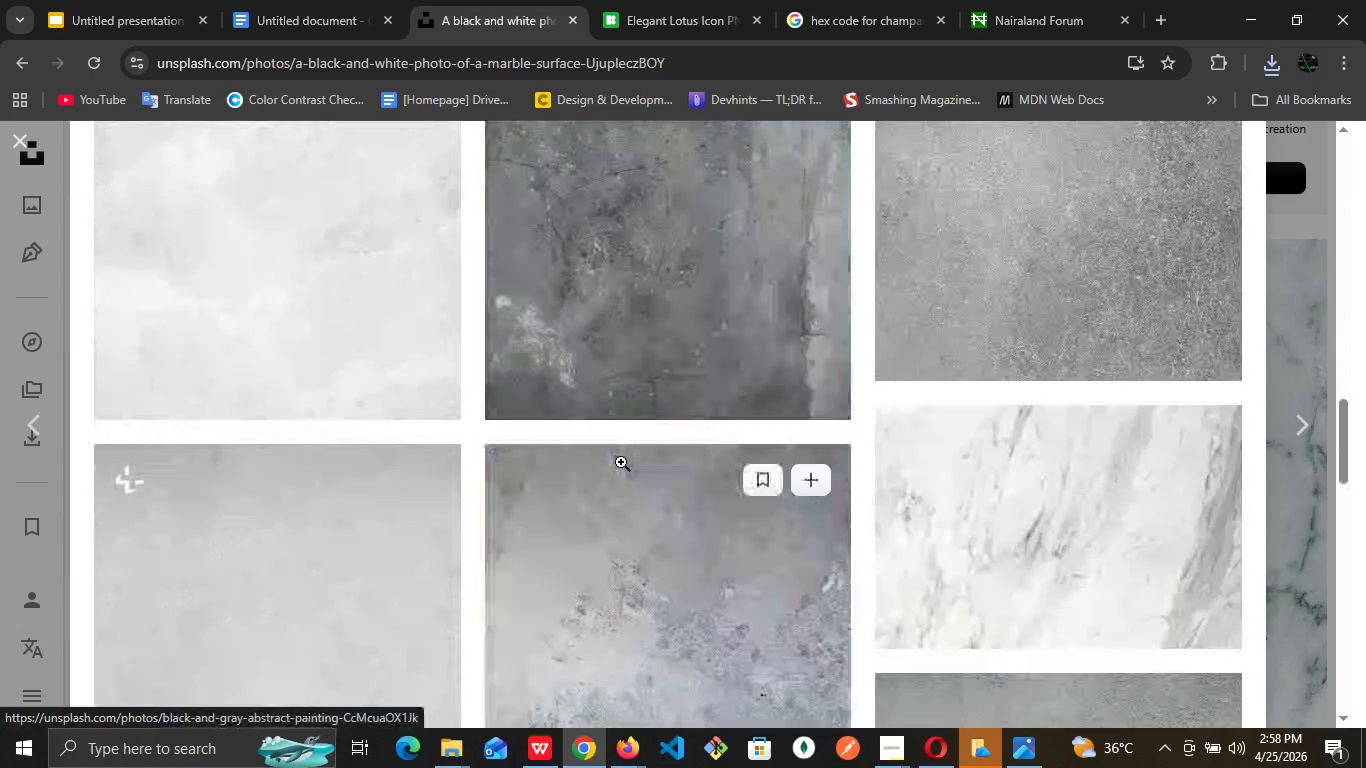 
scroll: coordinate [621, 462], scroll_direction: up, amount: 2.0
 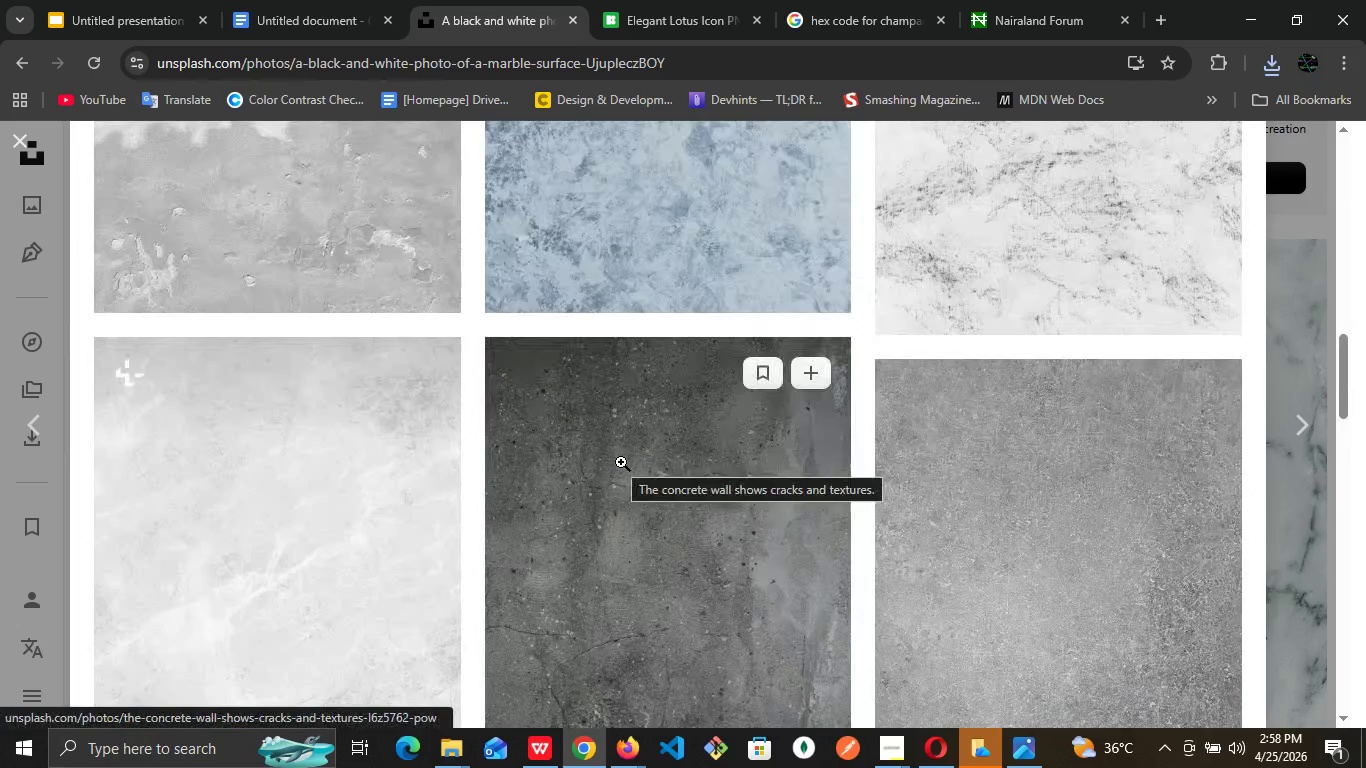 
scroll: coordinate [621, 462], scroll_direction: down, amount: 1.0
 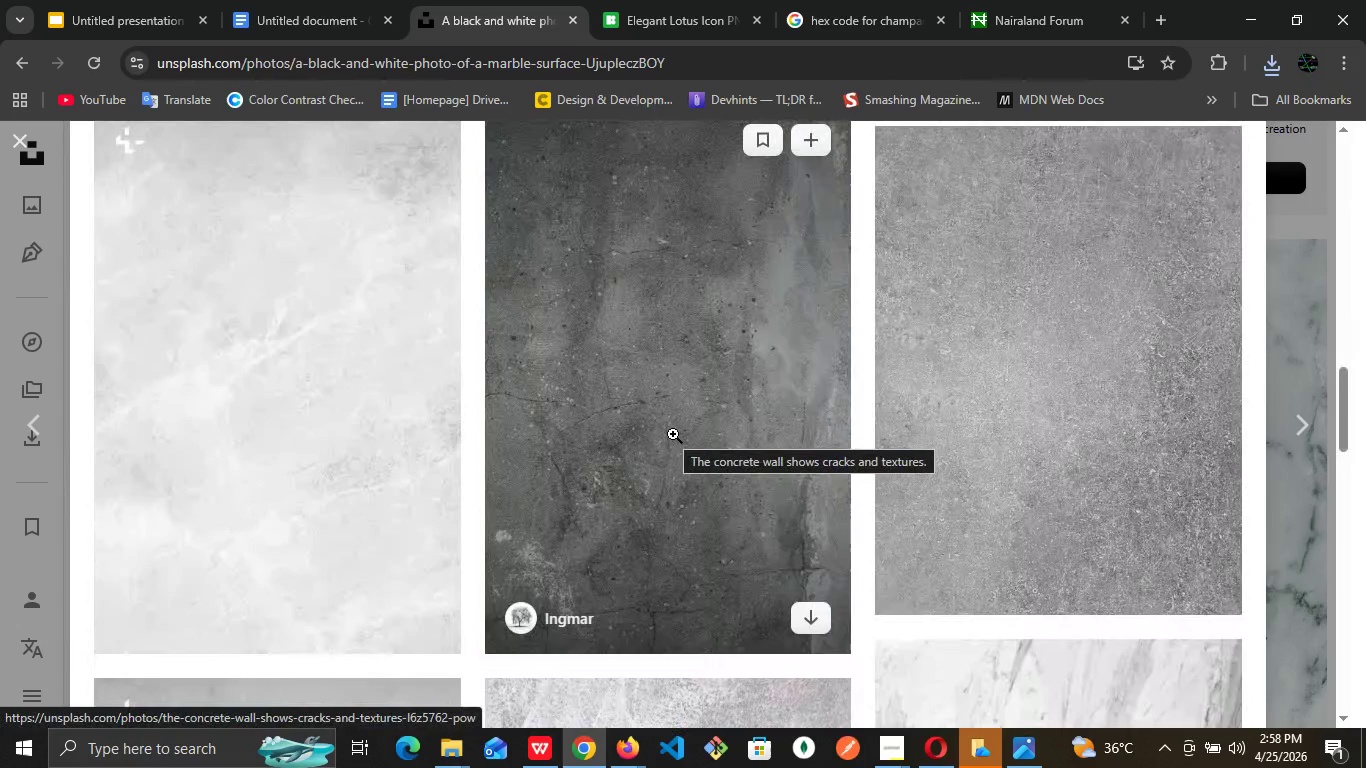 
left_click([673, 434])
 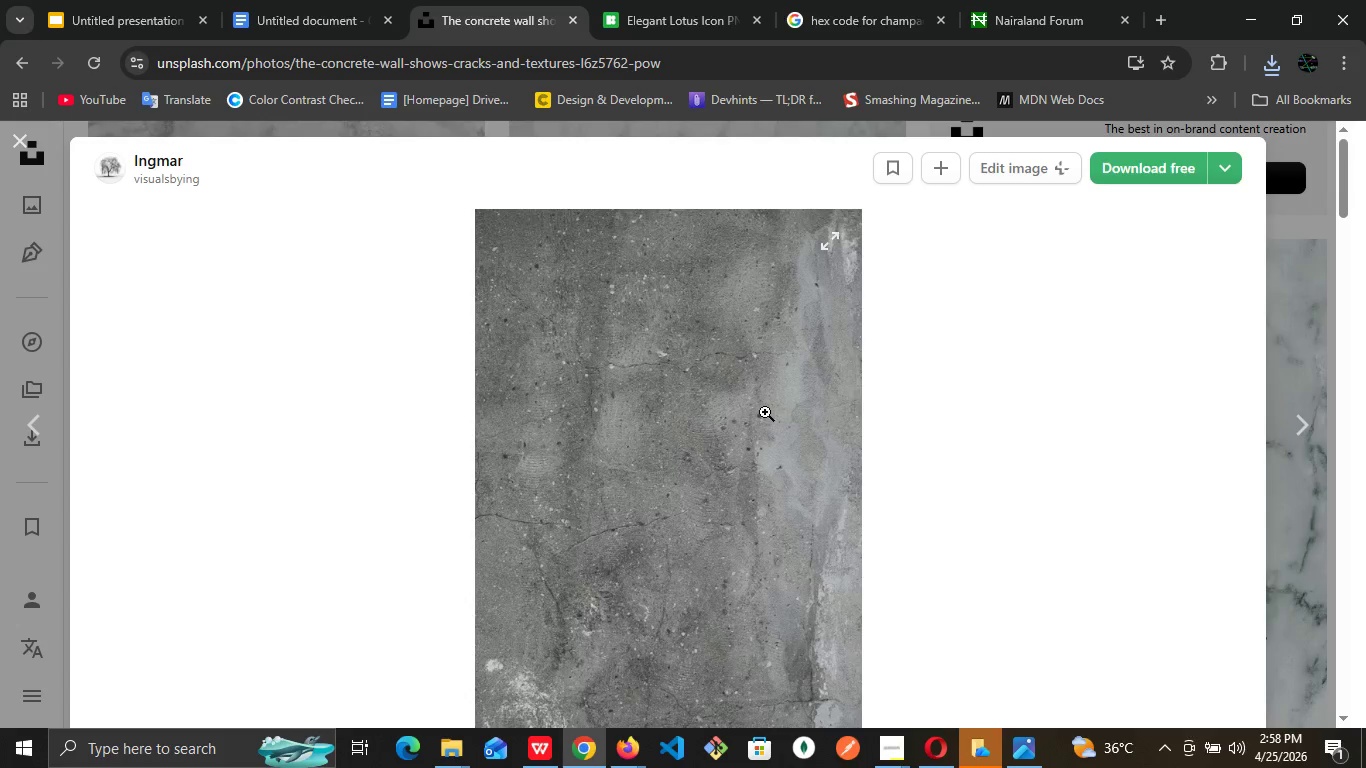 
wait(6.33)
 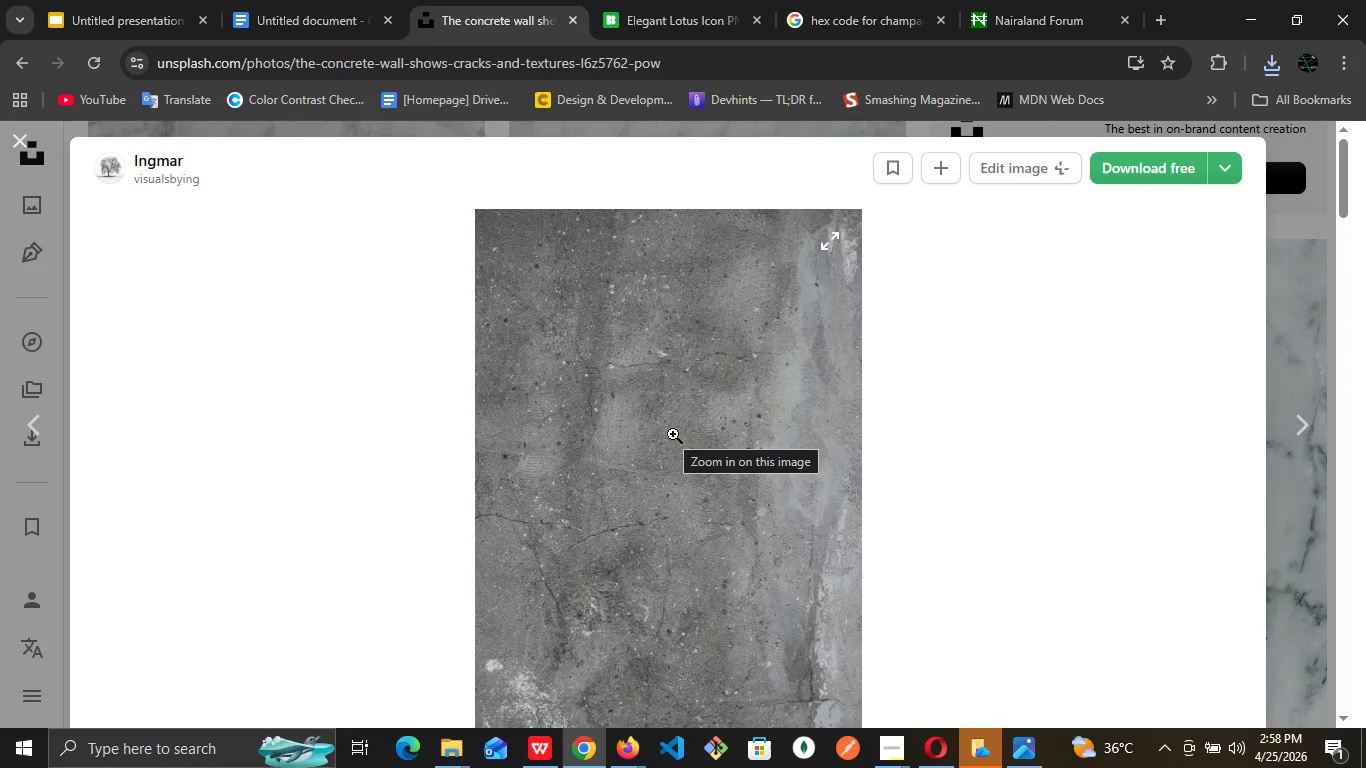 
left_click([15, 143])
 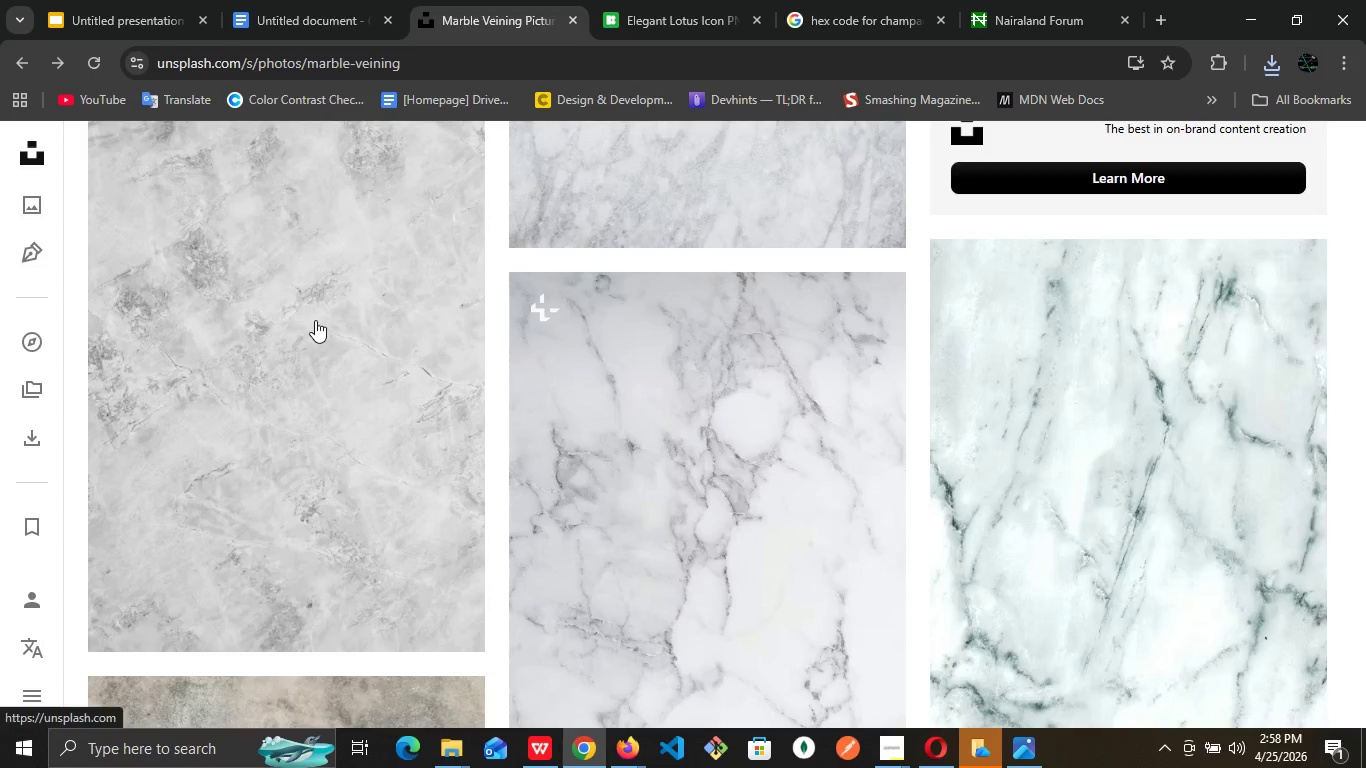 
scroll: coordinate [724, 347], scroll_direction: down, amount: 5.0
 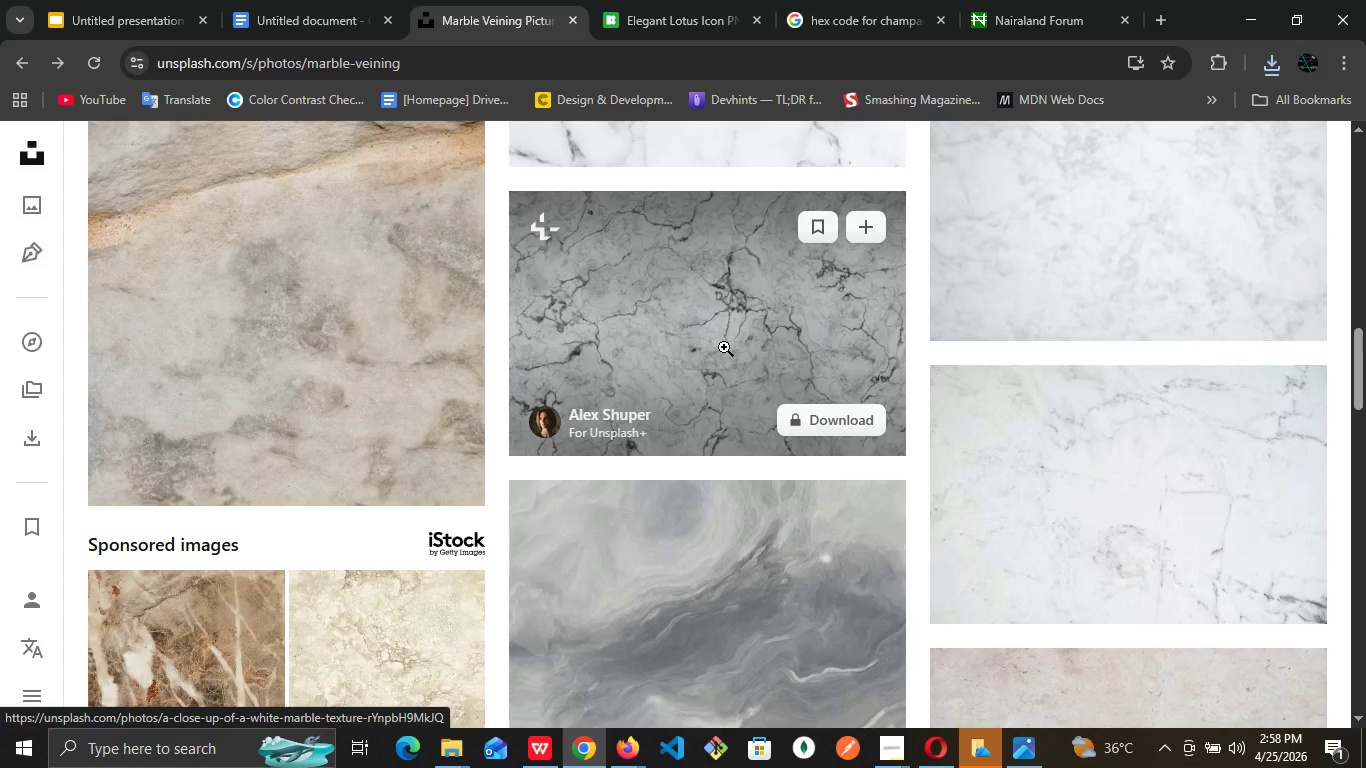 
scroll: coordinate [724, 347], scroll_direction: up, amount: 5.0
 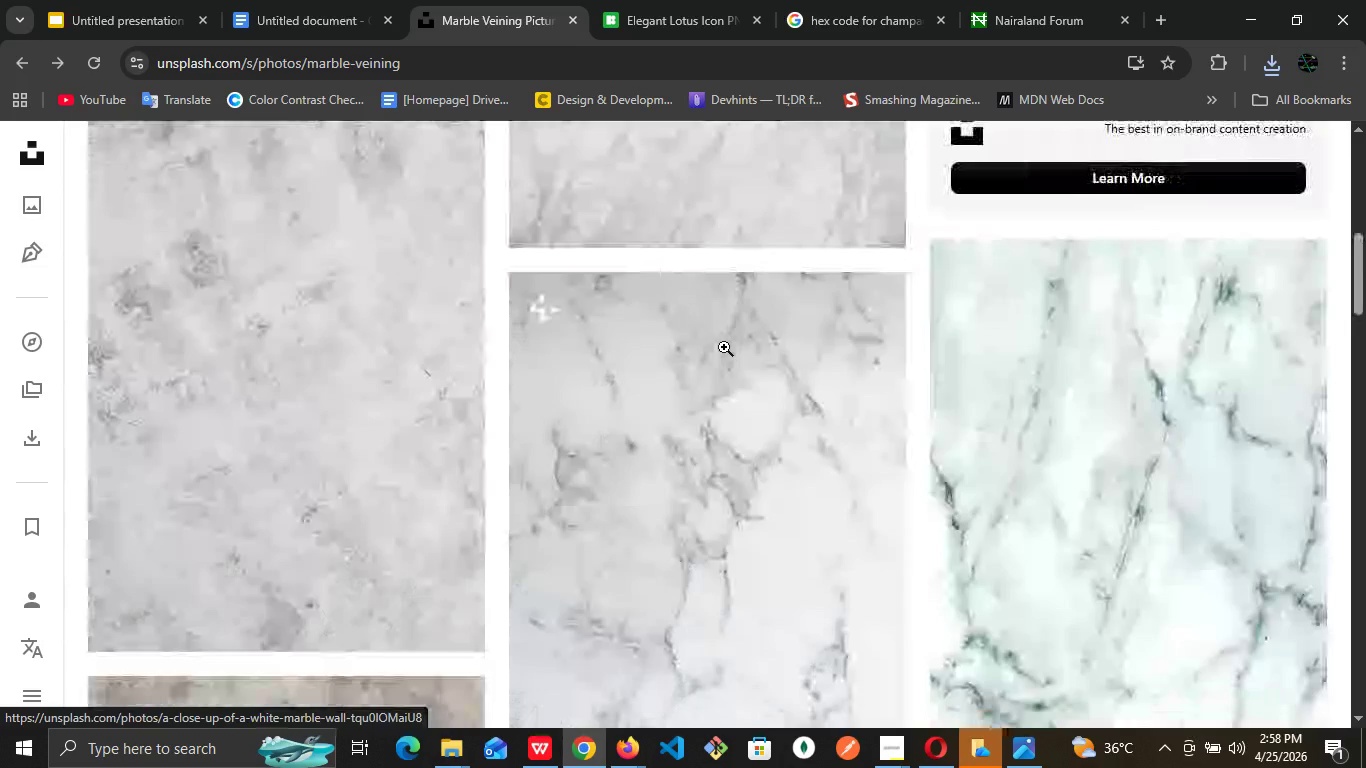 
scroll: coordinate [724, 347], scroll_direction: down, amount: 3.0
 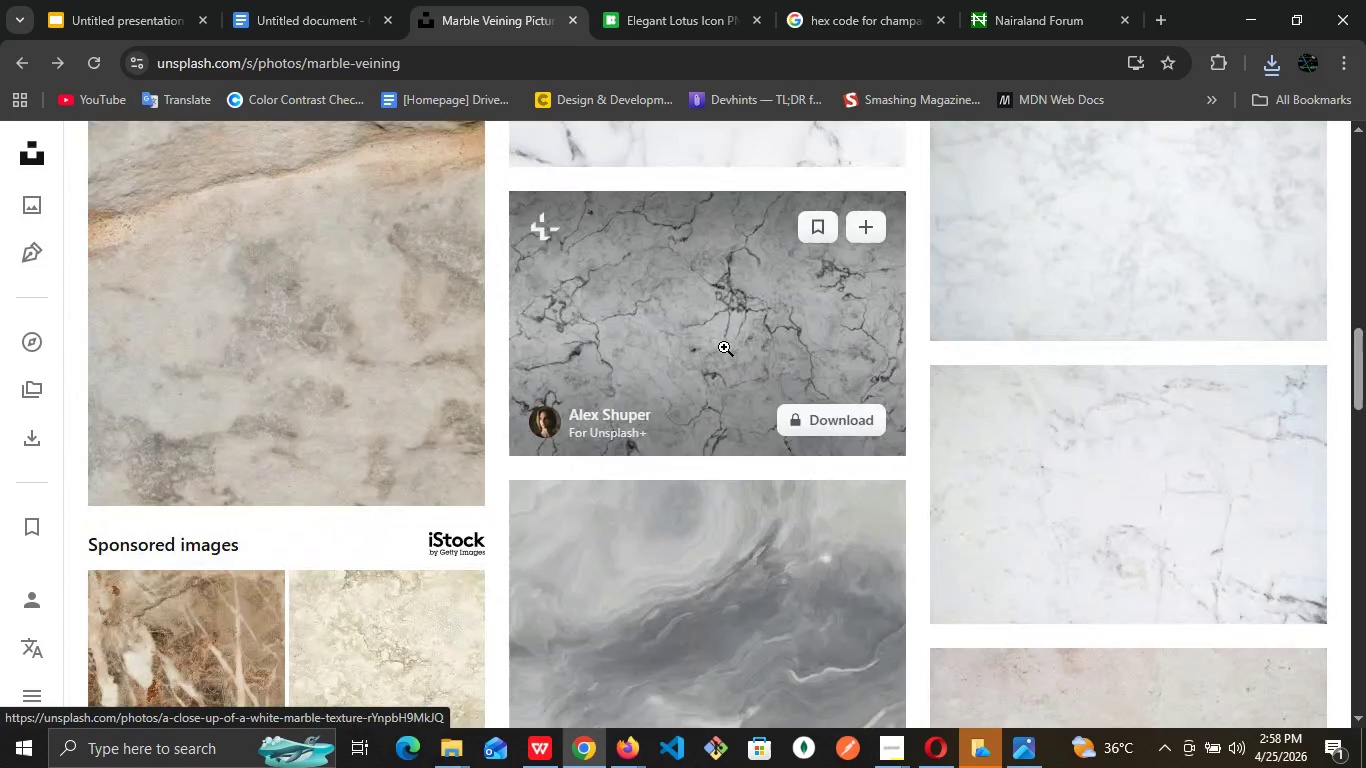 
scroll: coordinate [724, 347], scroll_direction: up, amount: 2.0
 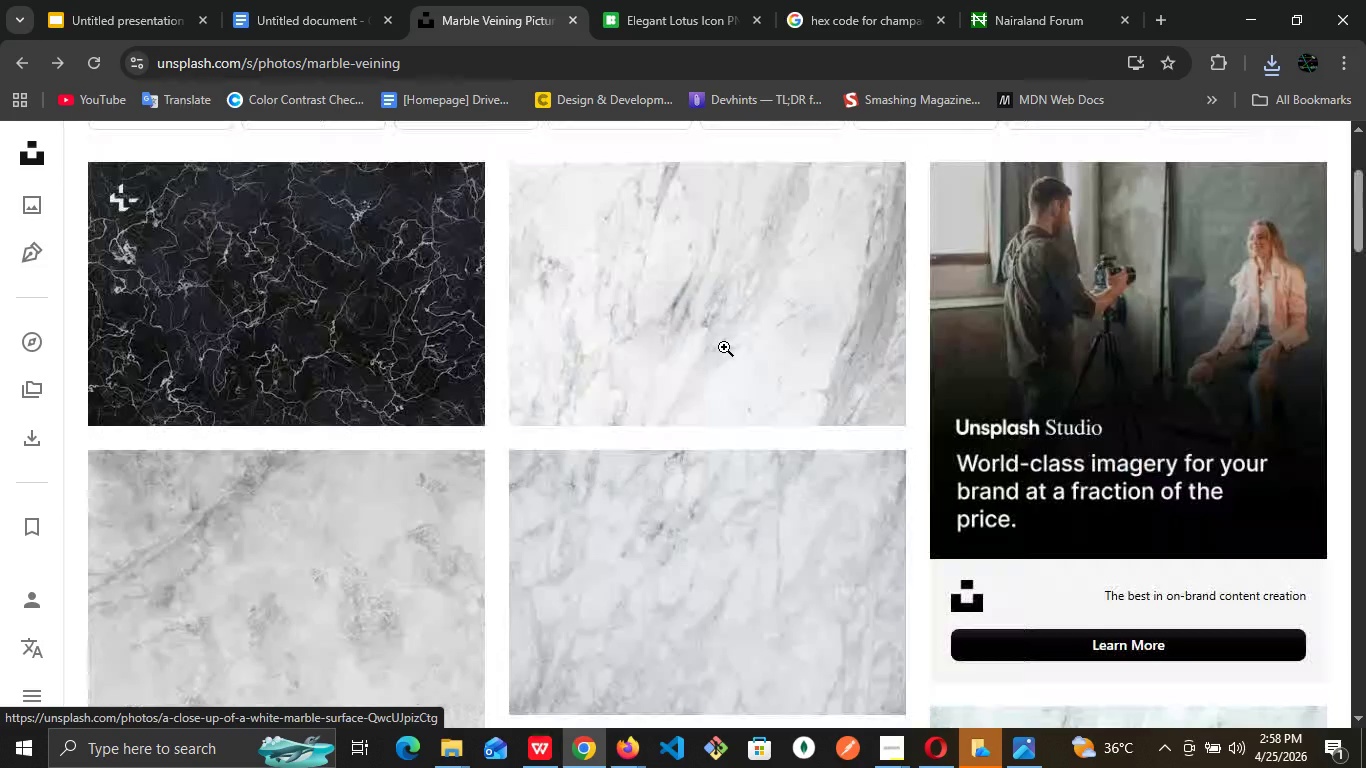 
scroll: coordinate [724, 347], scroll_direction: down, amount: 1.0
 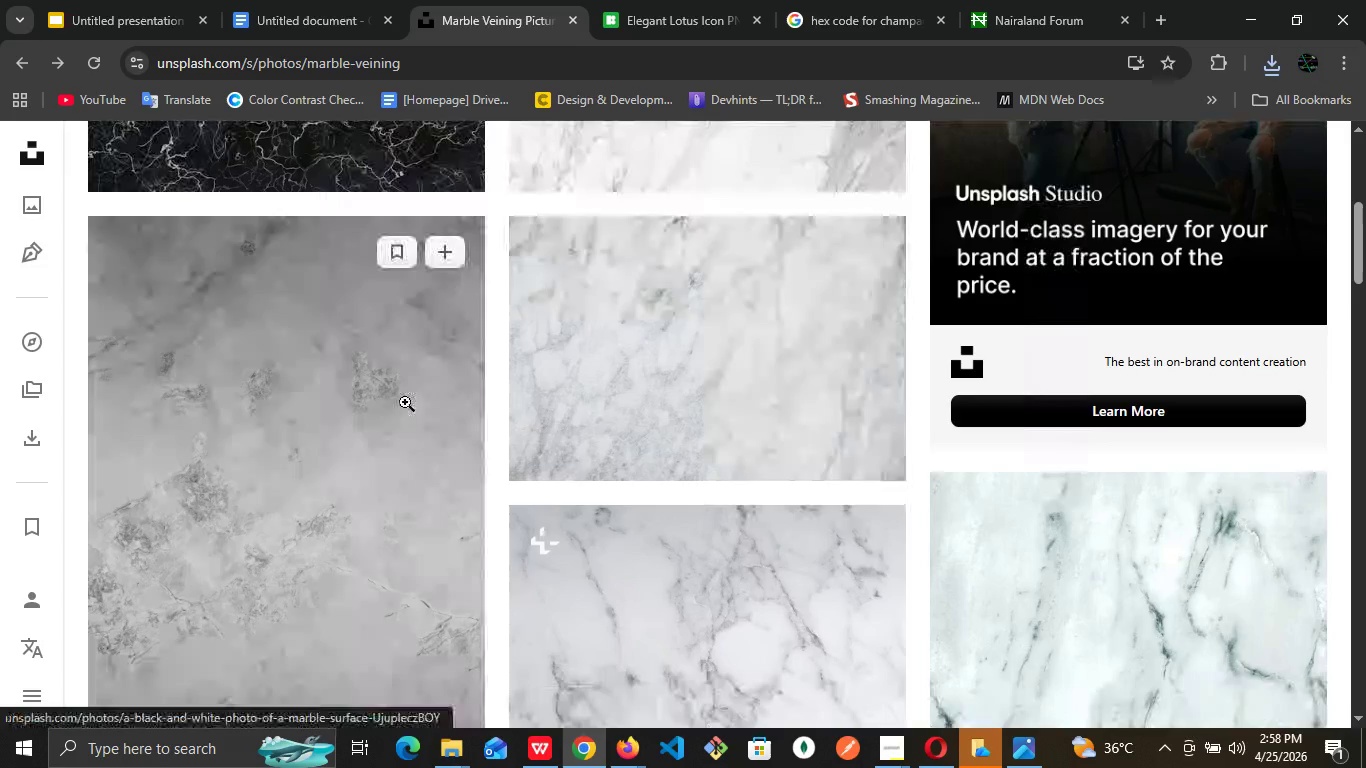 
left_click([405, 402])
 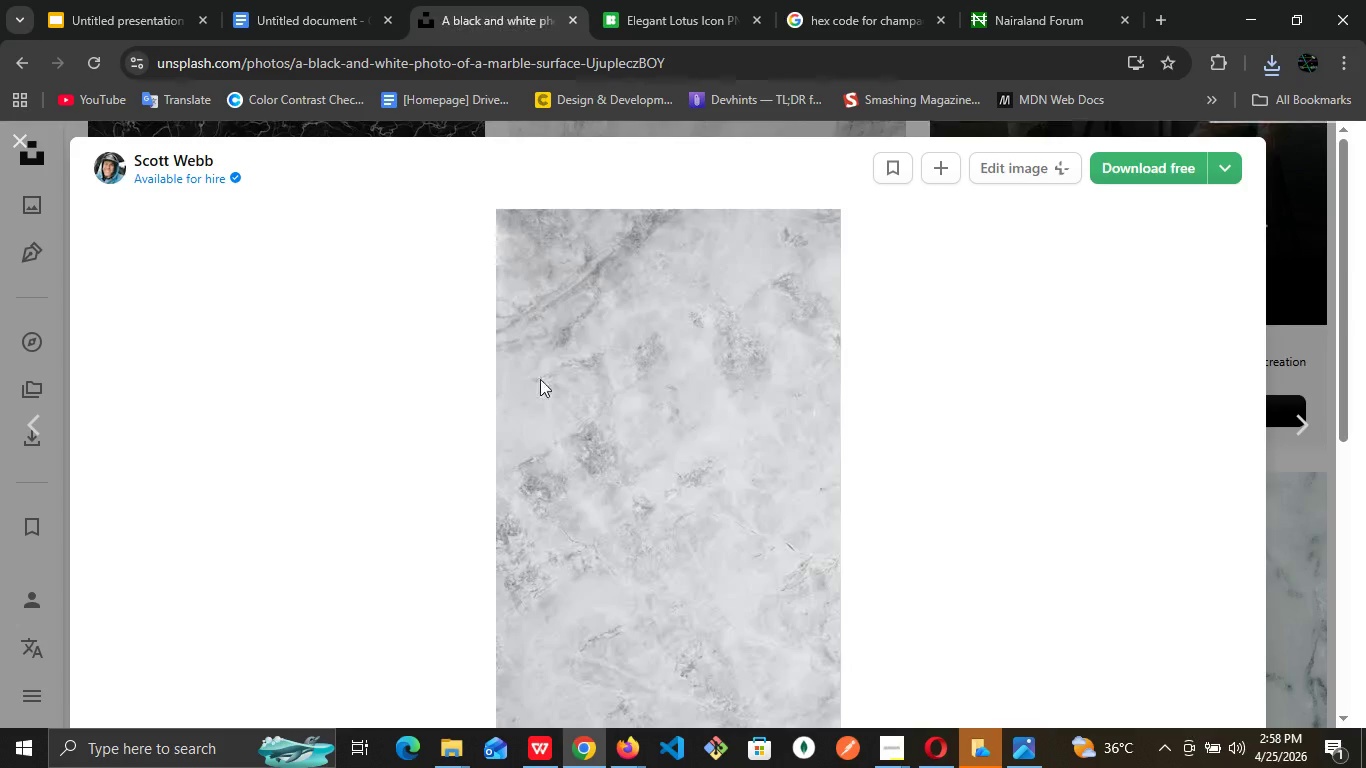 
scroll: coordinate [789, 402], scroll_direction: down, amount: 3.0
 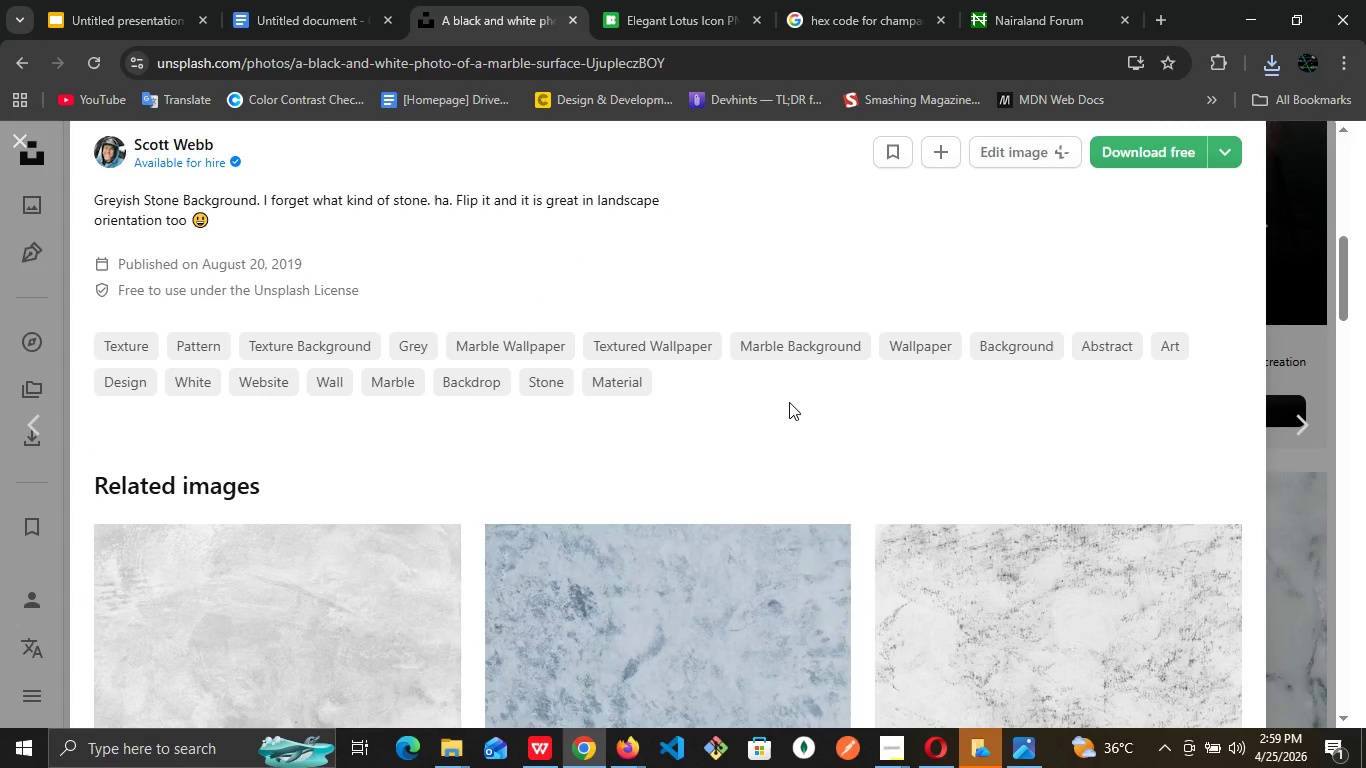 
wait(8.65)
 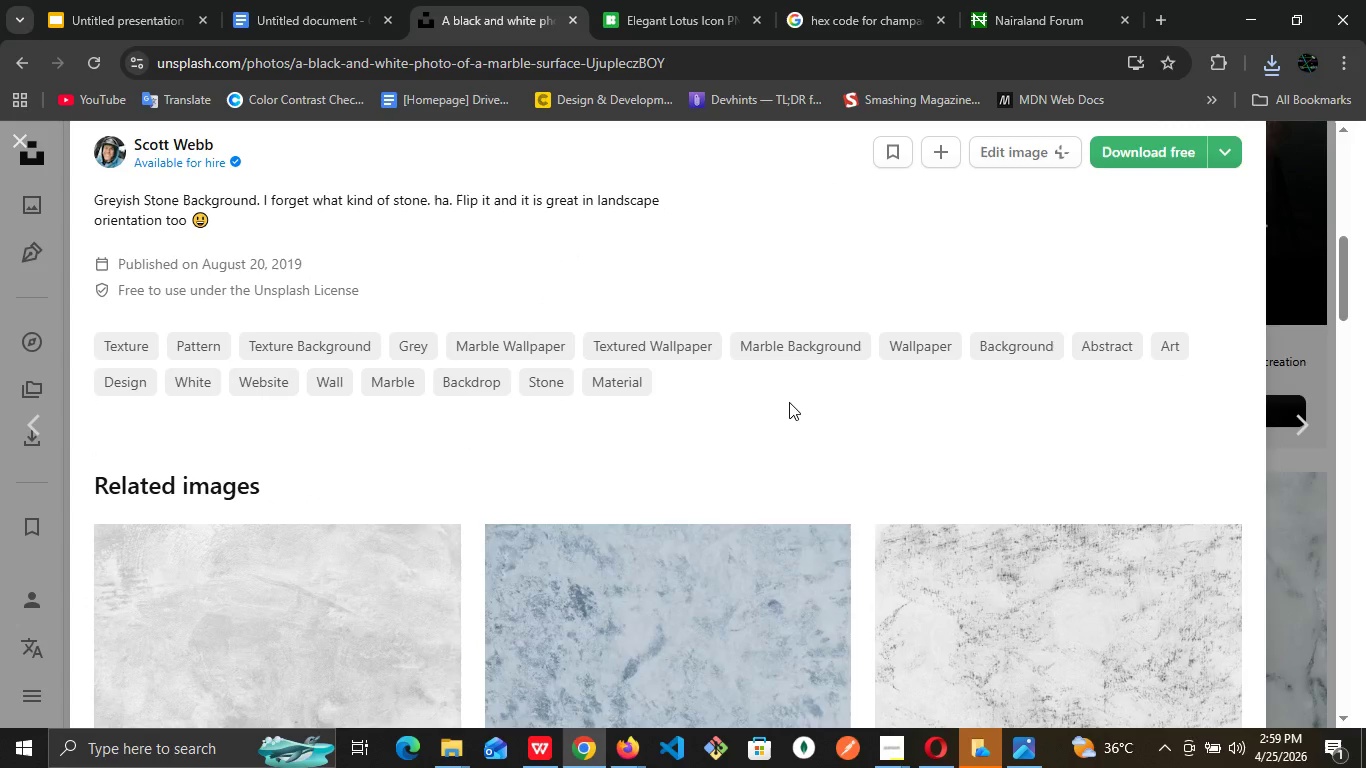 
scroll: coordinate [837, 497], scroll_direction: down, amount: 3.0
 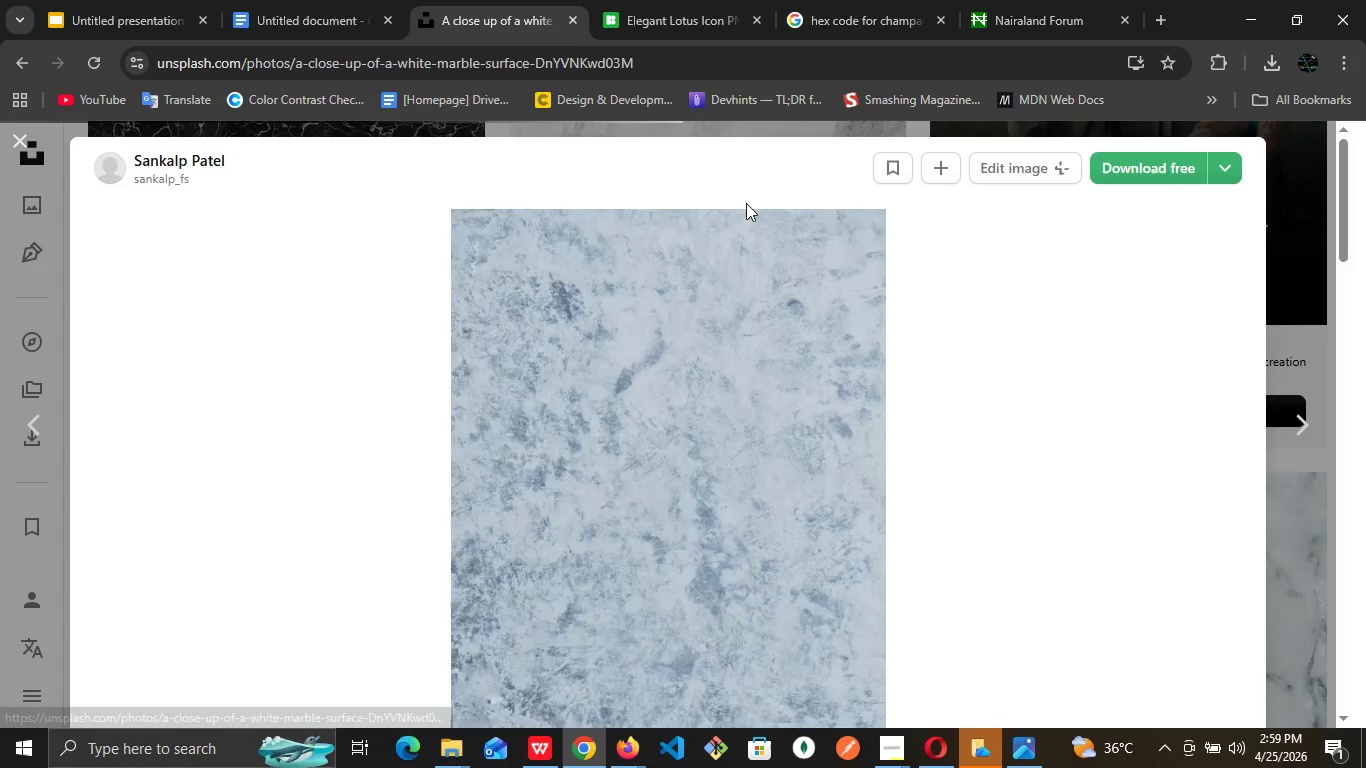 
wait(5.58)
 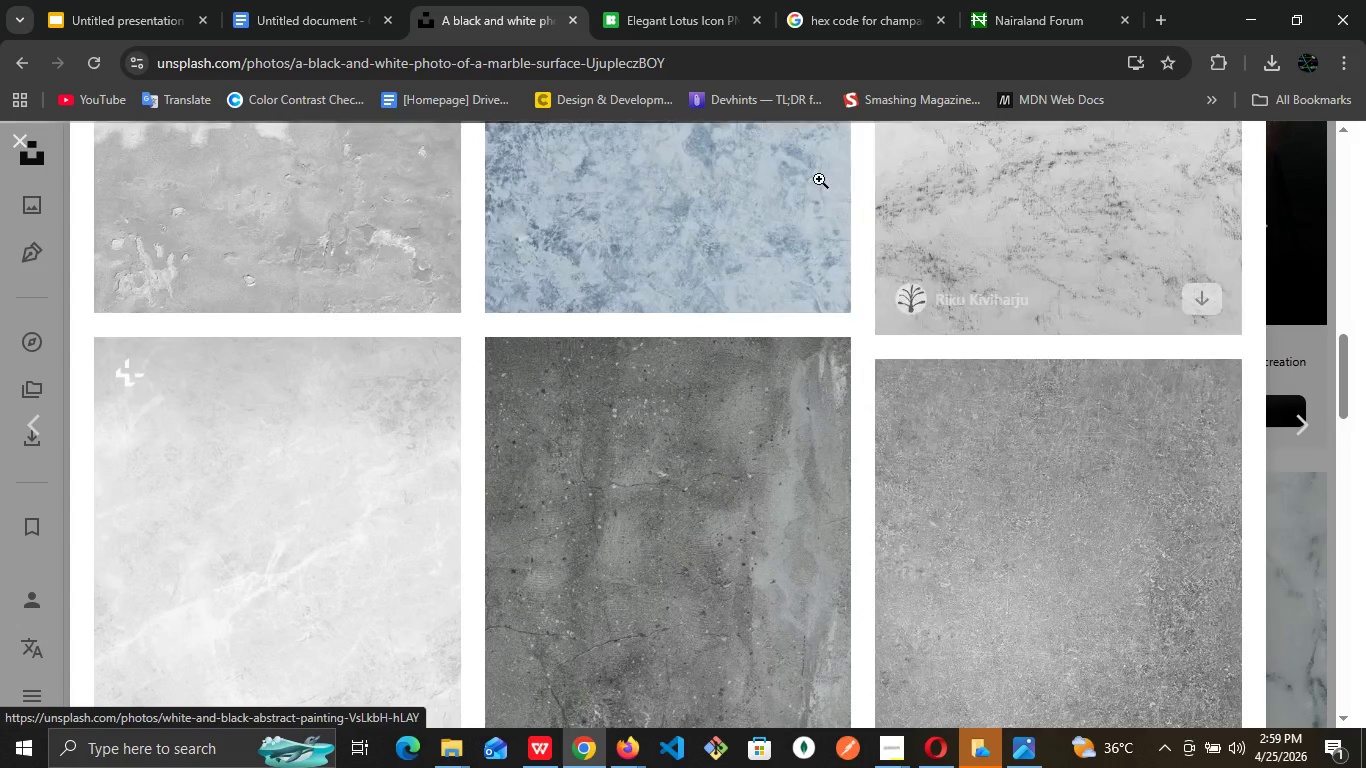 
left_click([1129, 158])
 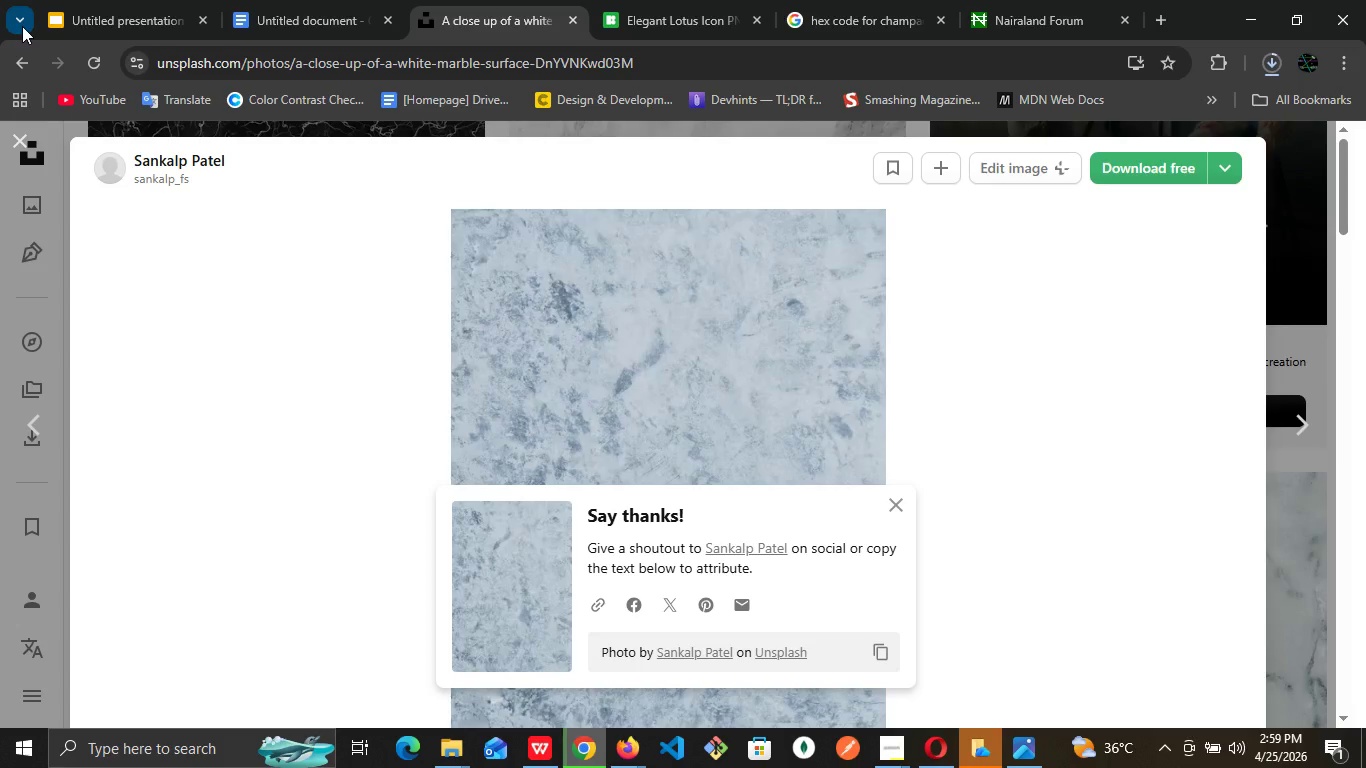 
wait(27.71)
 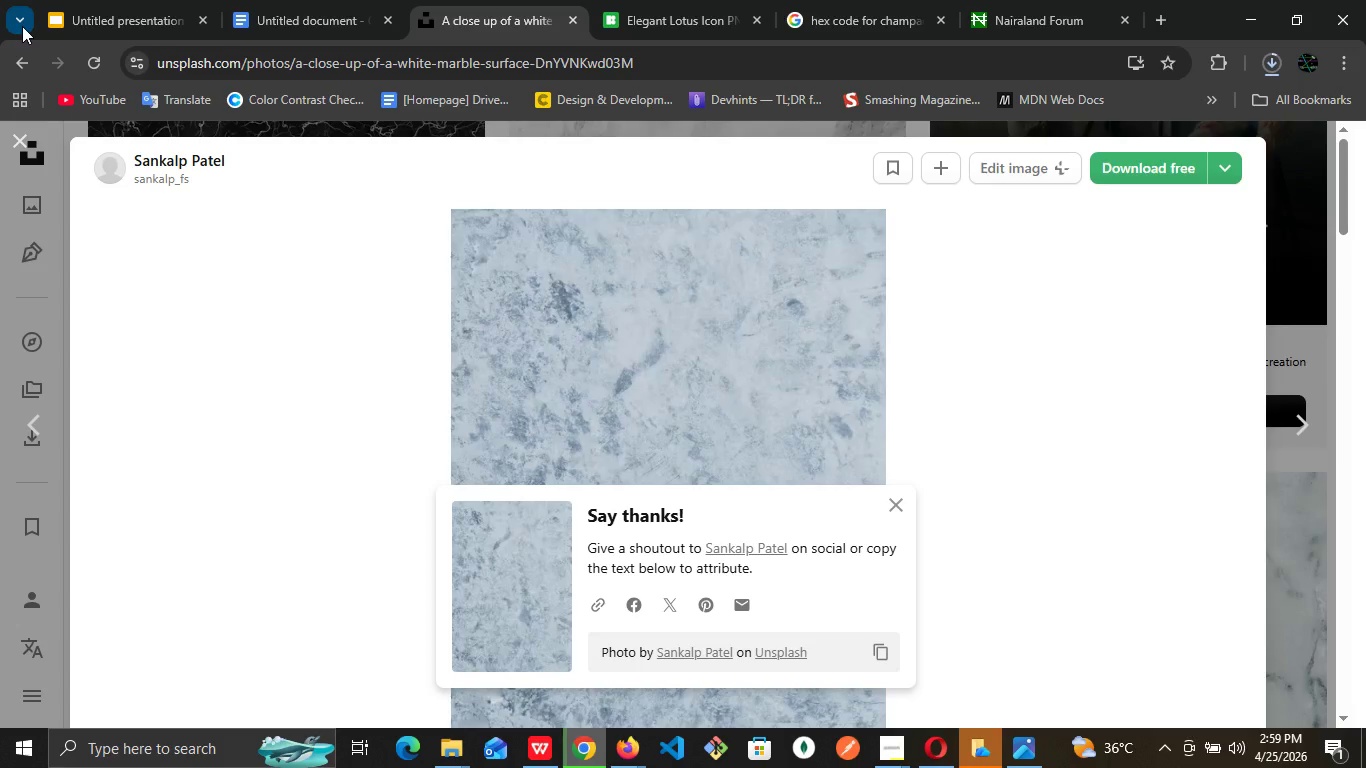 
mouse_move([227, -4])
 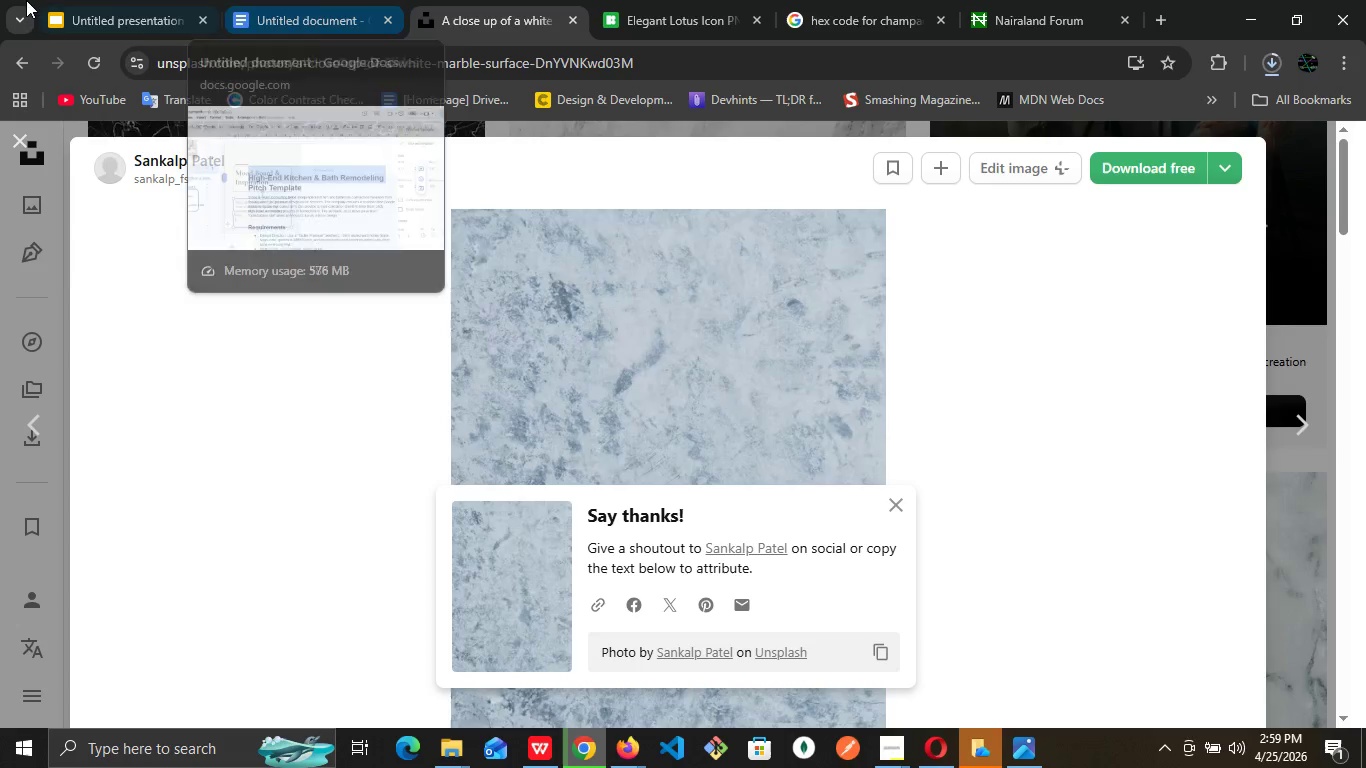 
left_click([70, 0])
 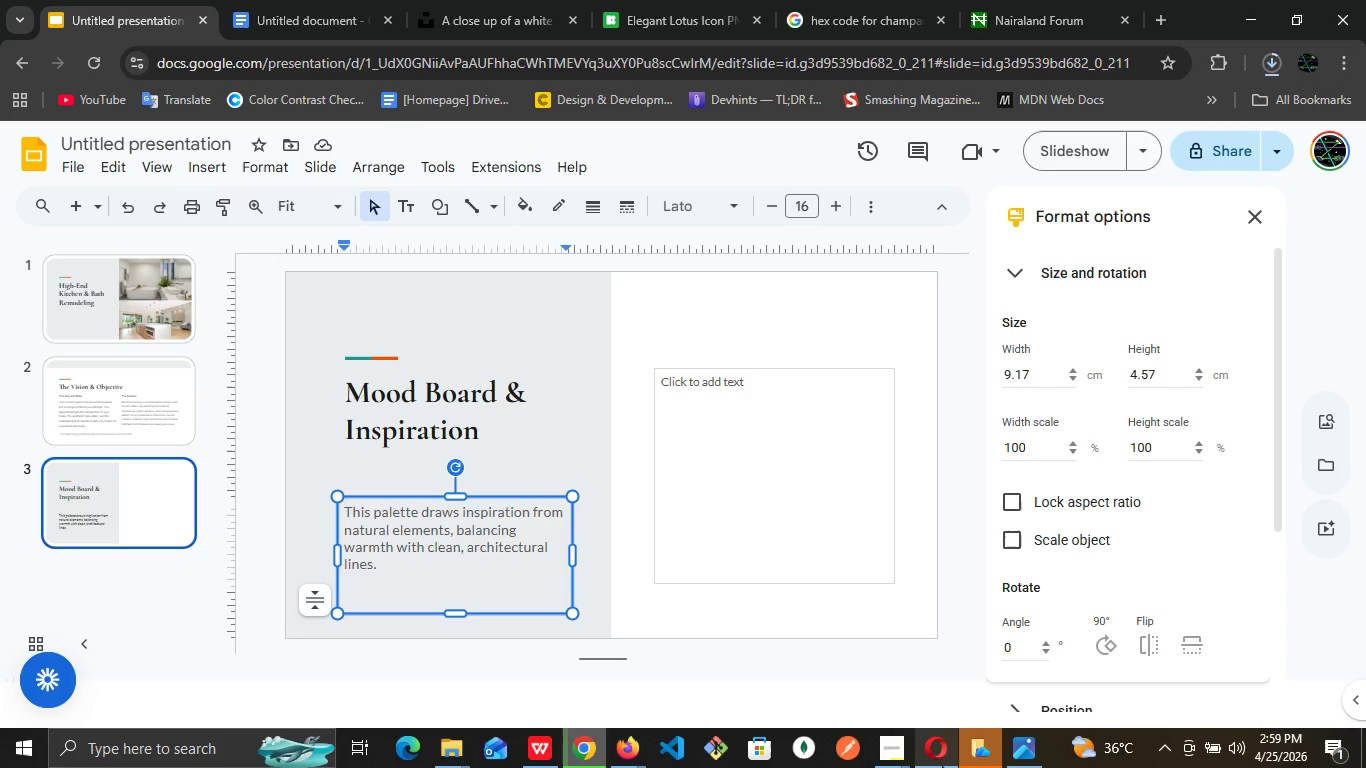 
left_click([889, 767])
 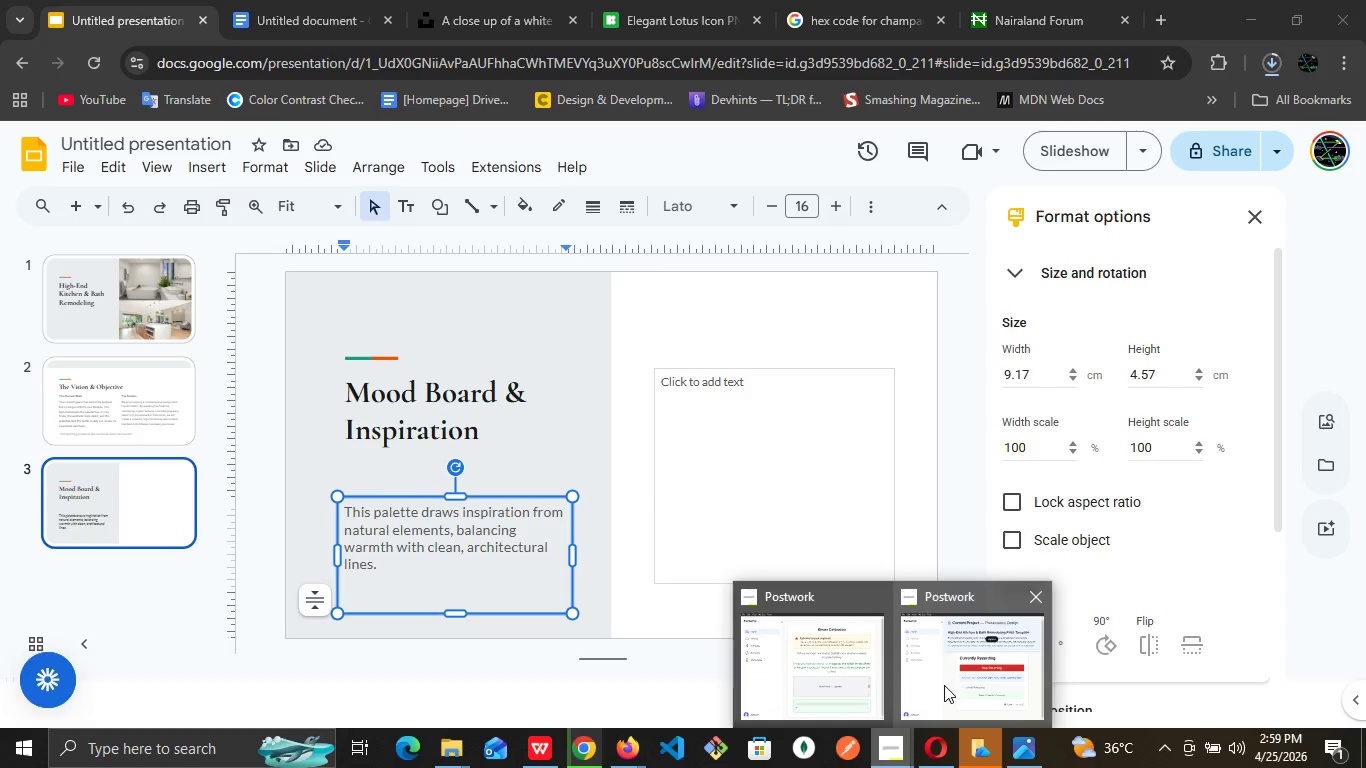 
left_click([944, 685])